 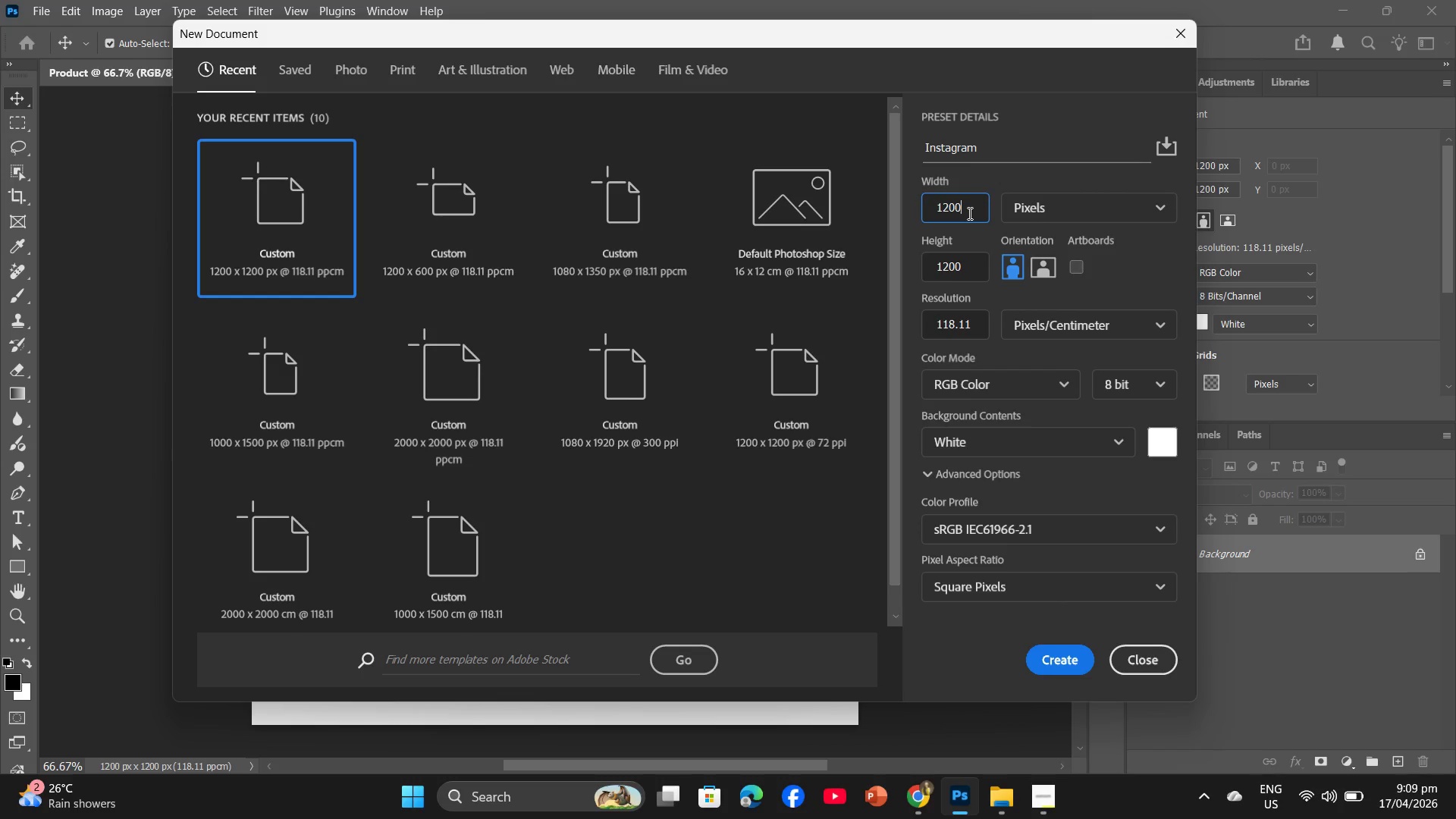 
left_click([968, 213])
 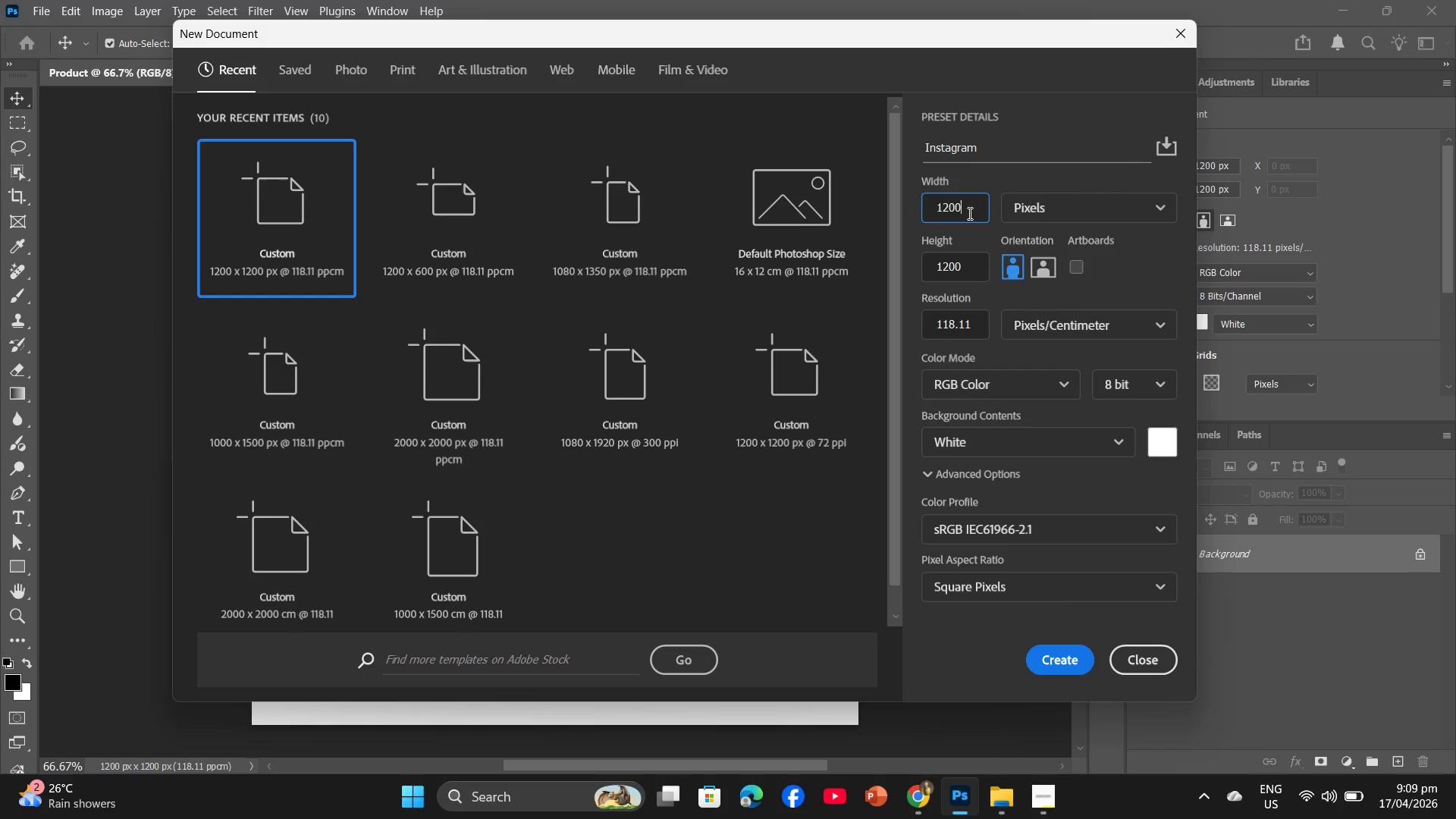 
double_click([968, 213])
 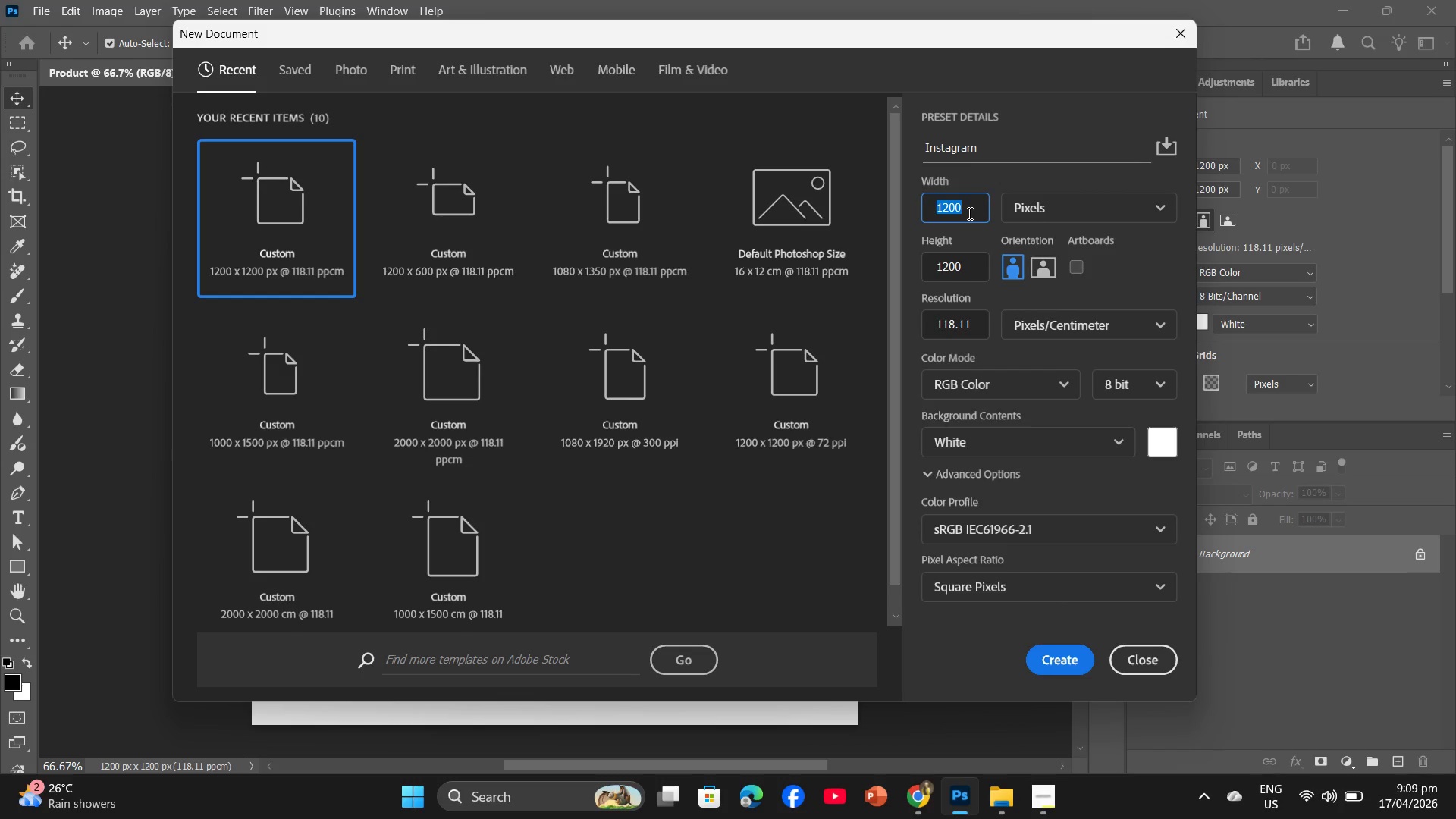 
type(1080)
 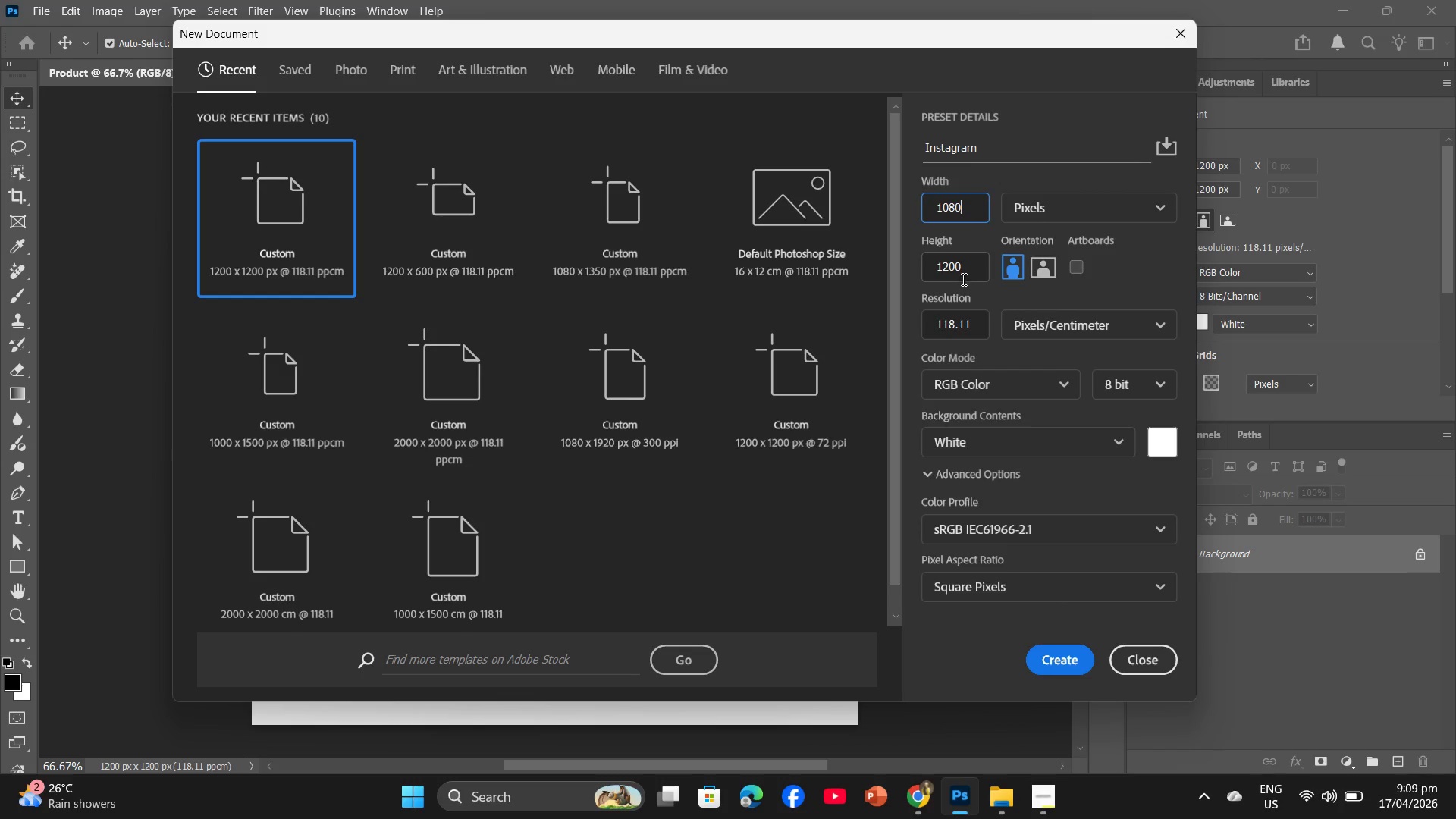 
left_click_drag(start_coordinate=[969, 273], to_coordinate=[934, 279])
 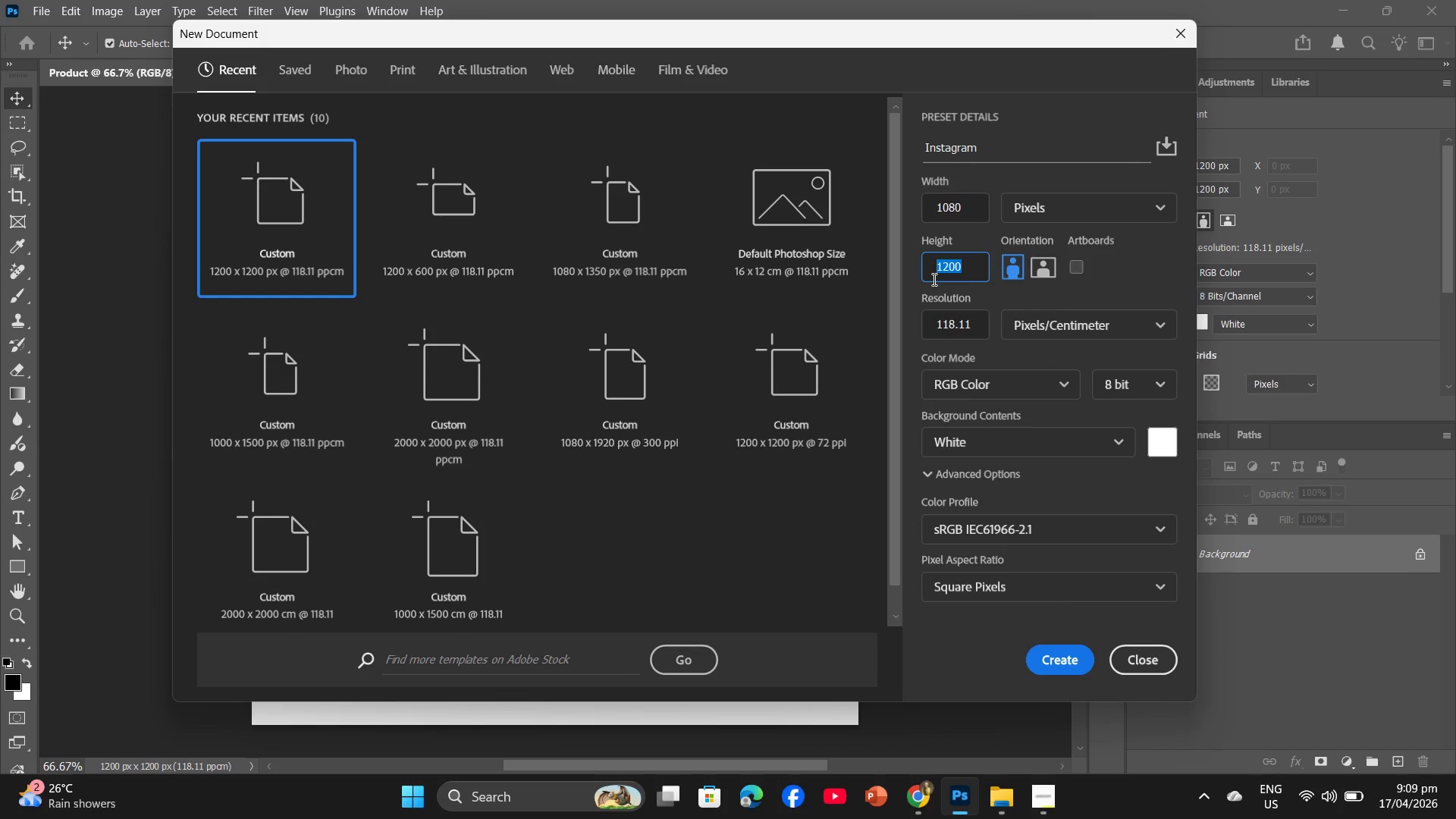 
type(1350)
 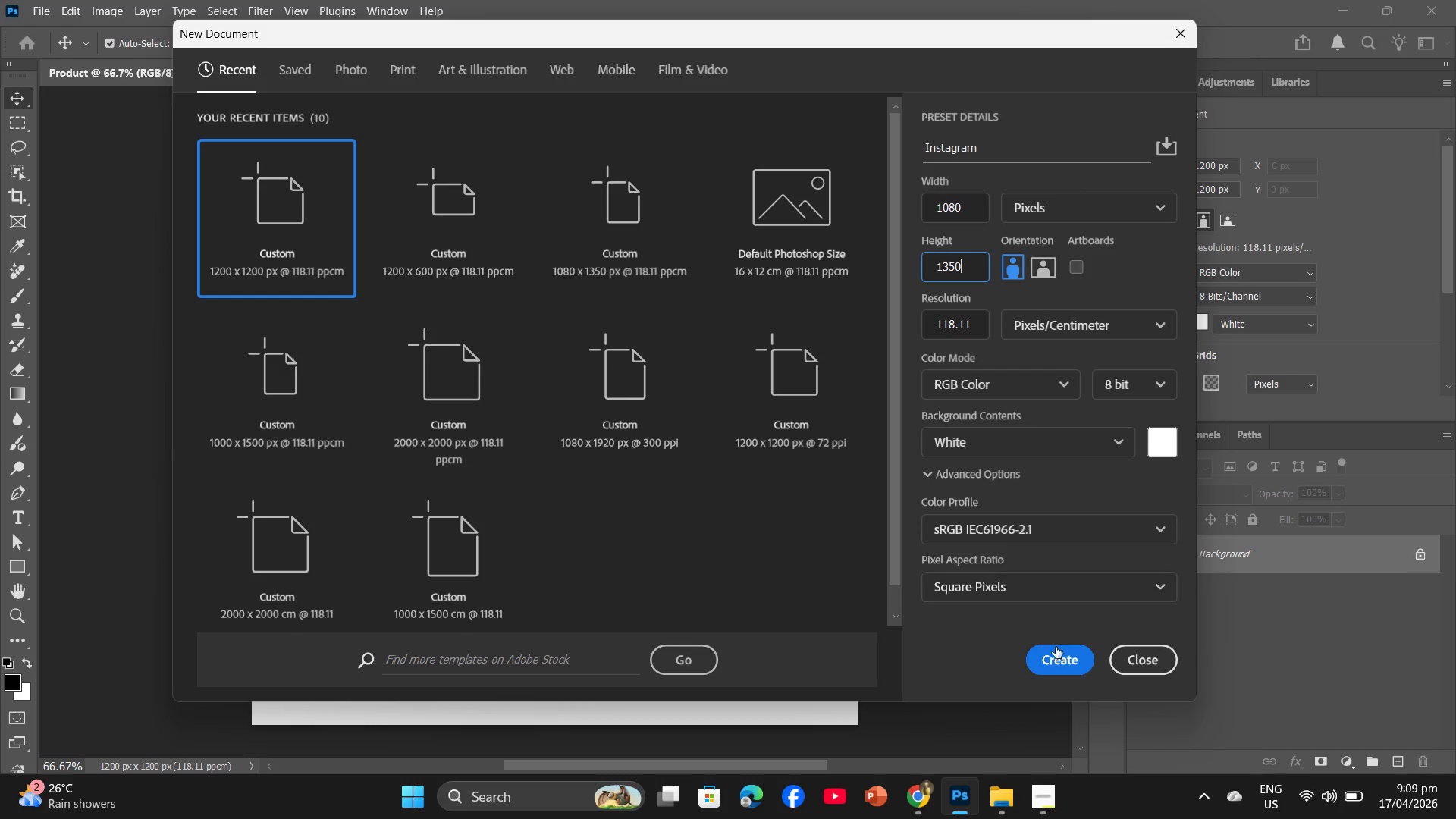 
left_click([1052, 669])
 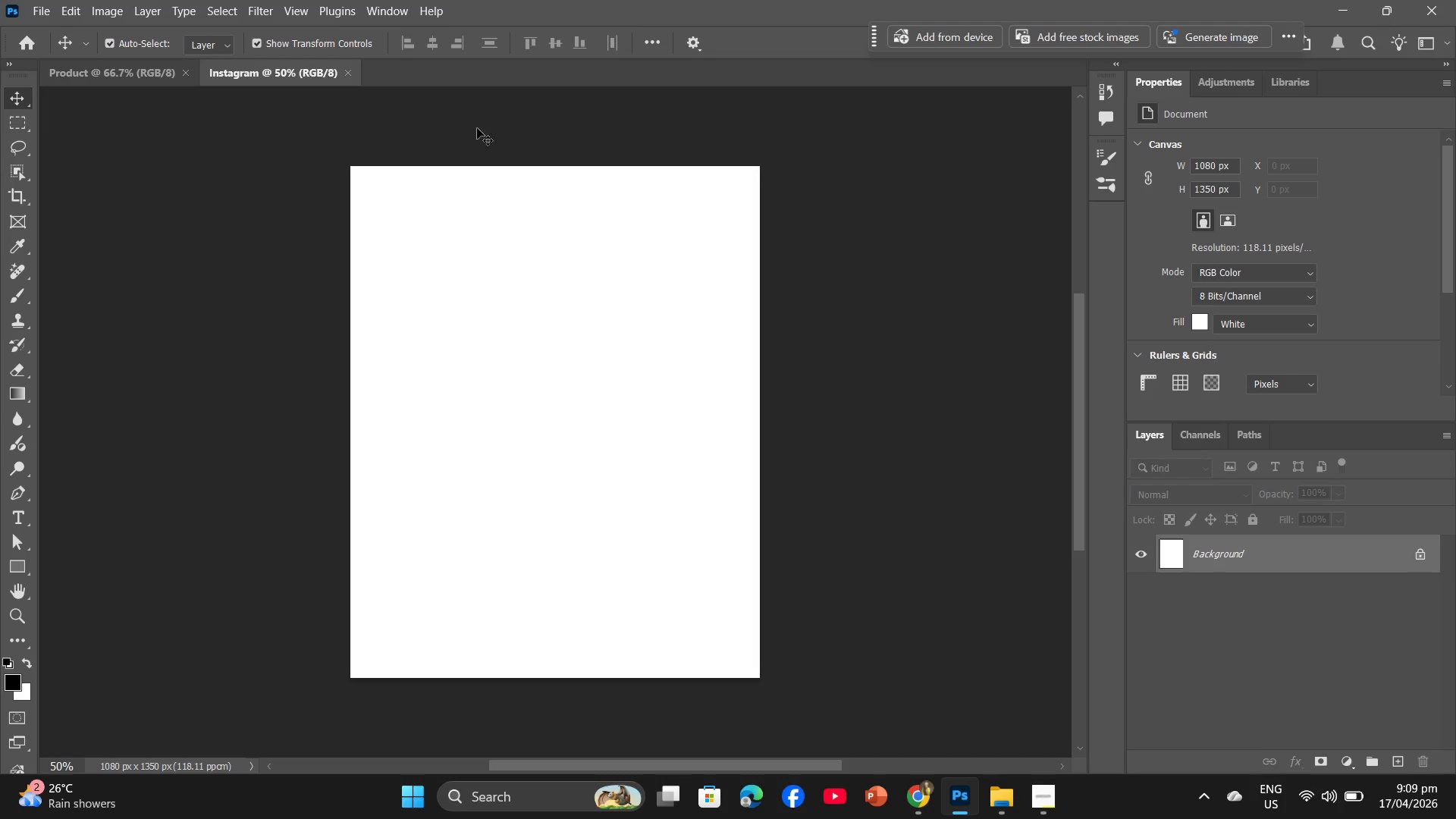 
key(Control+N)
 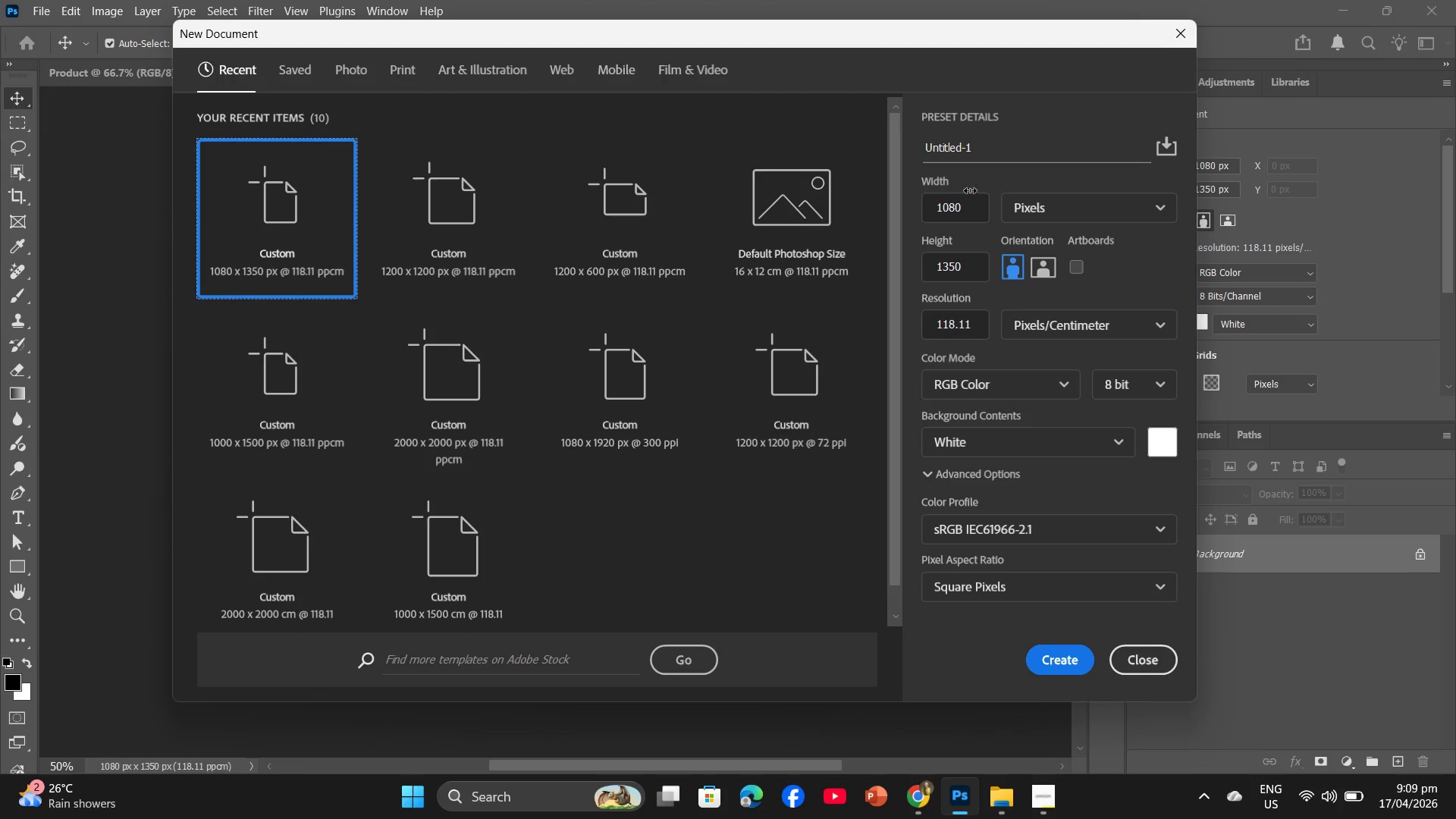 
left_click_drag(start_coordinate=[993, 150], to_coordinate=[886, 148])
 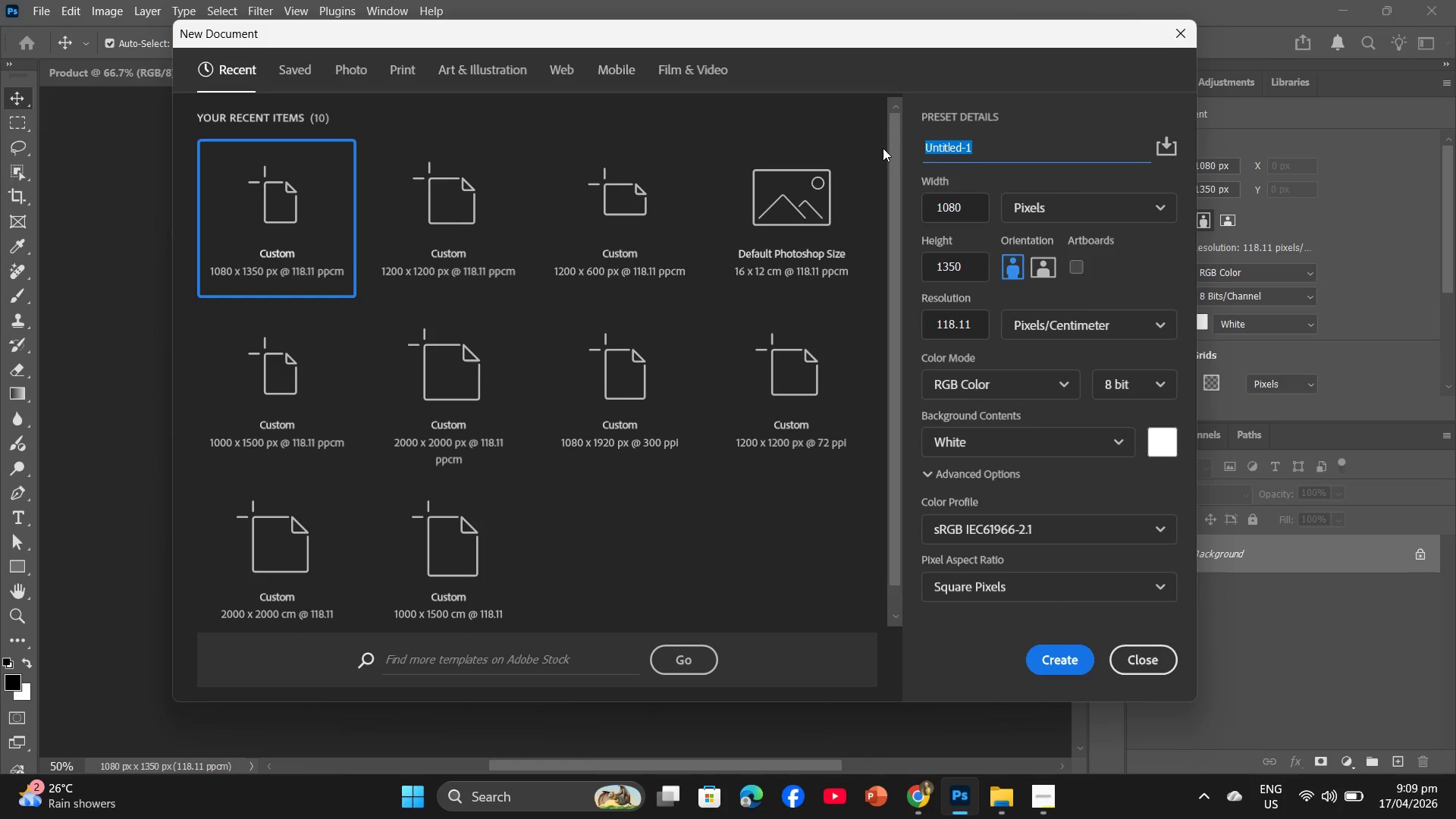 
type(Email Banner)
 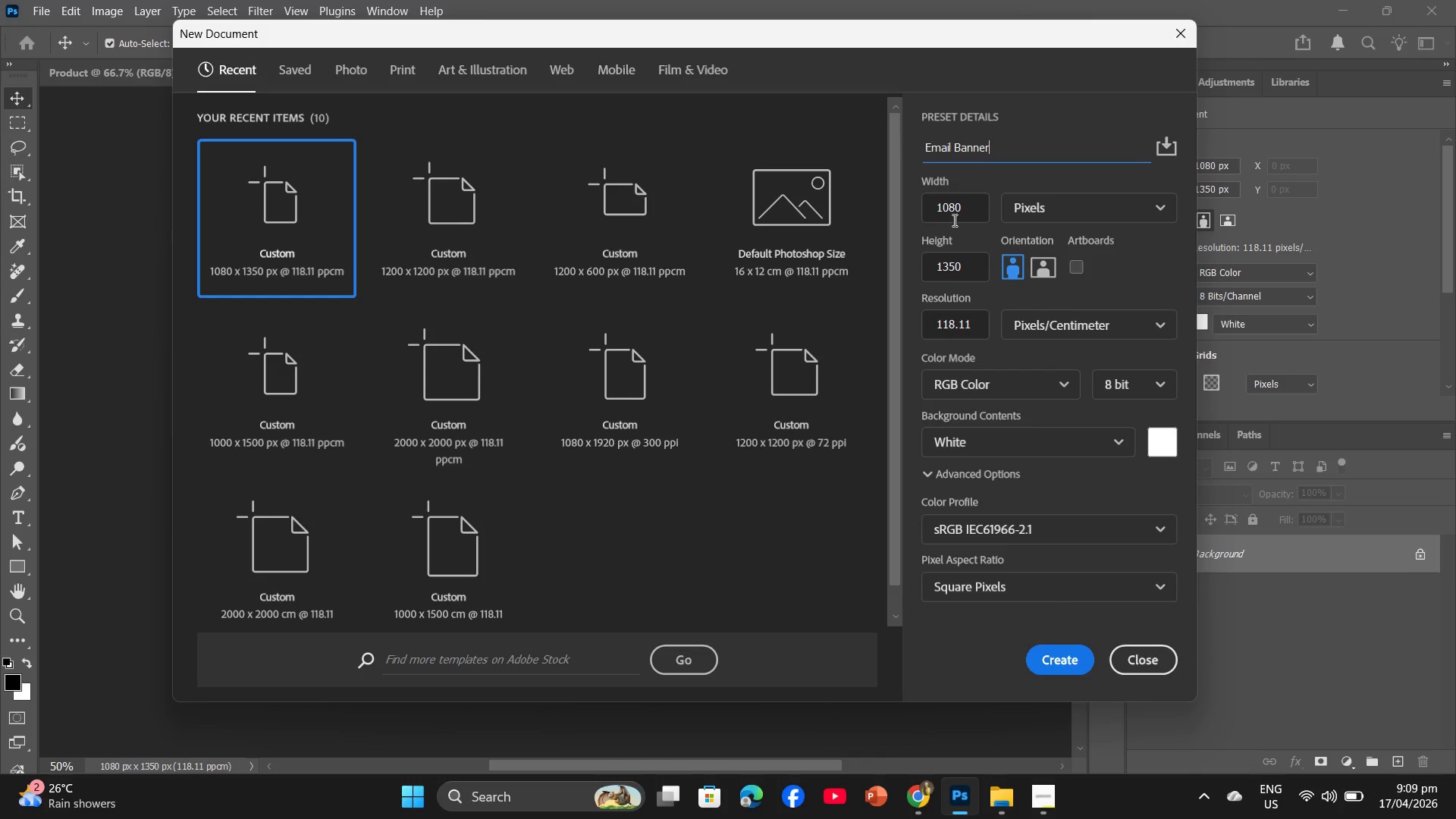 
left_click_drag(start_coordinate=[968, 209], to_coordinate=[927, 214])
 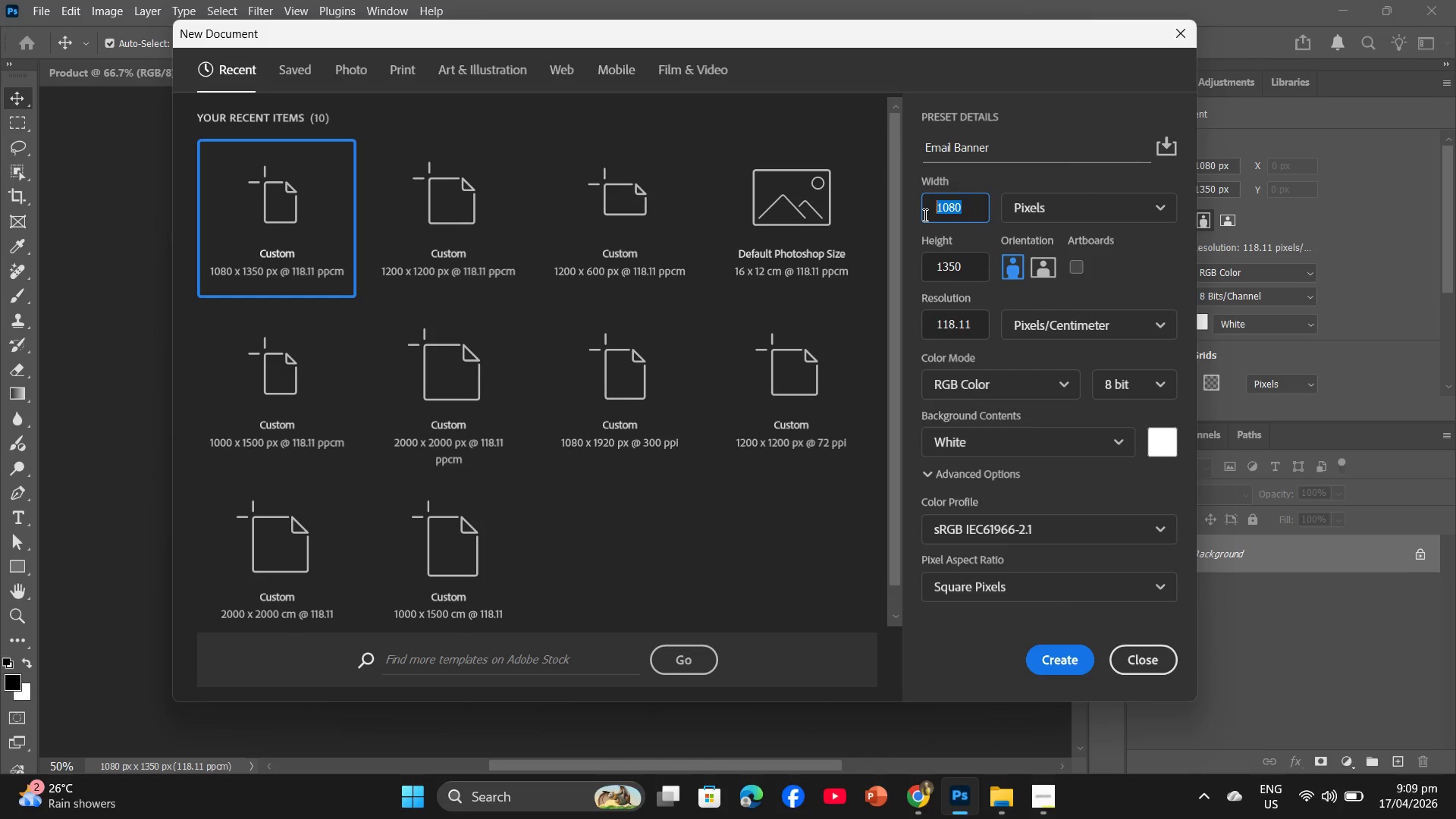 
type(12)
 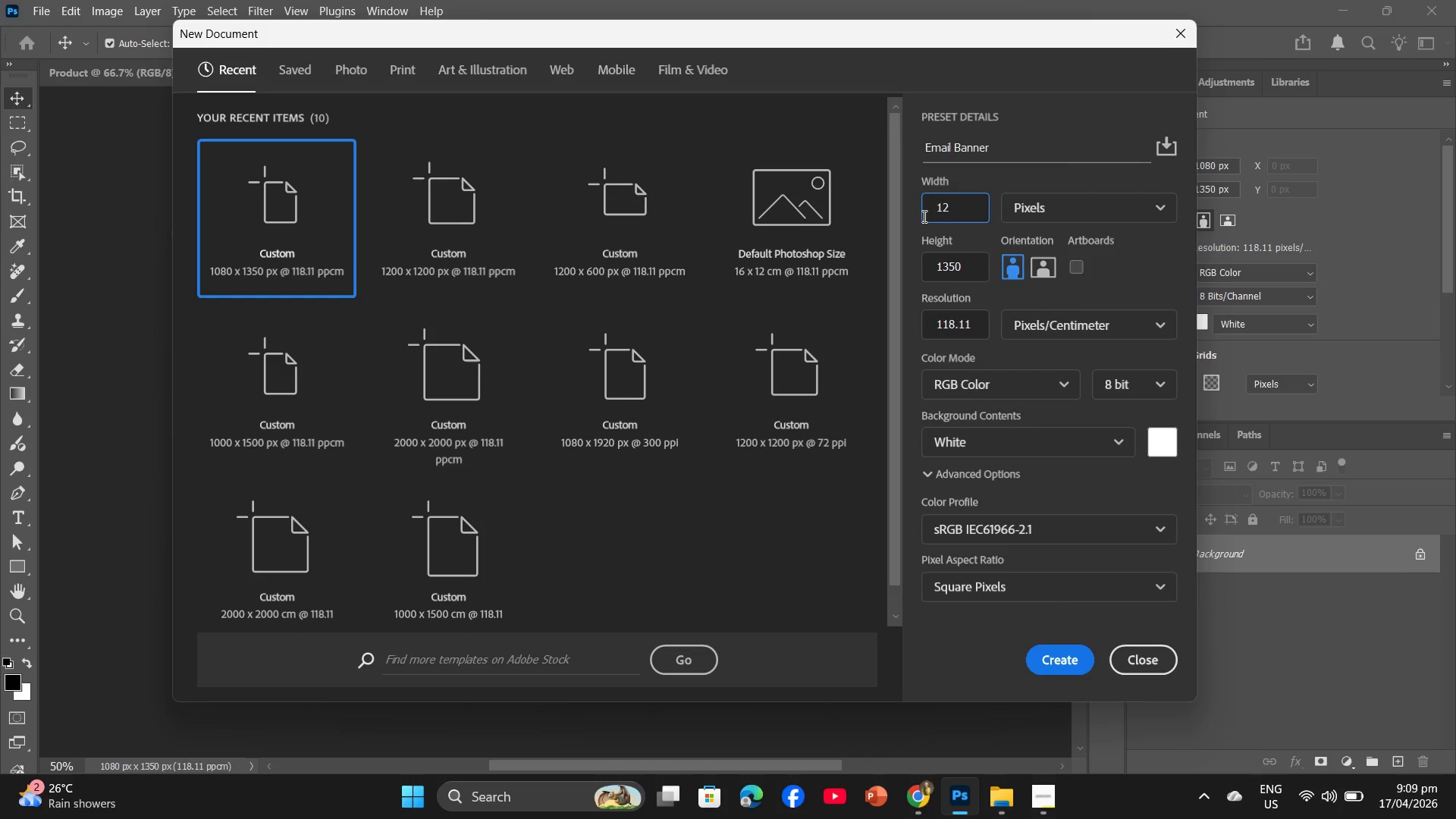 
type(00600)
 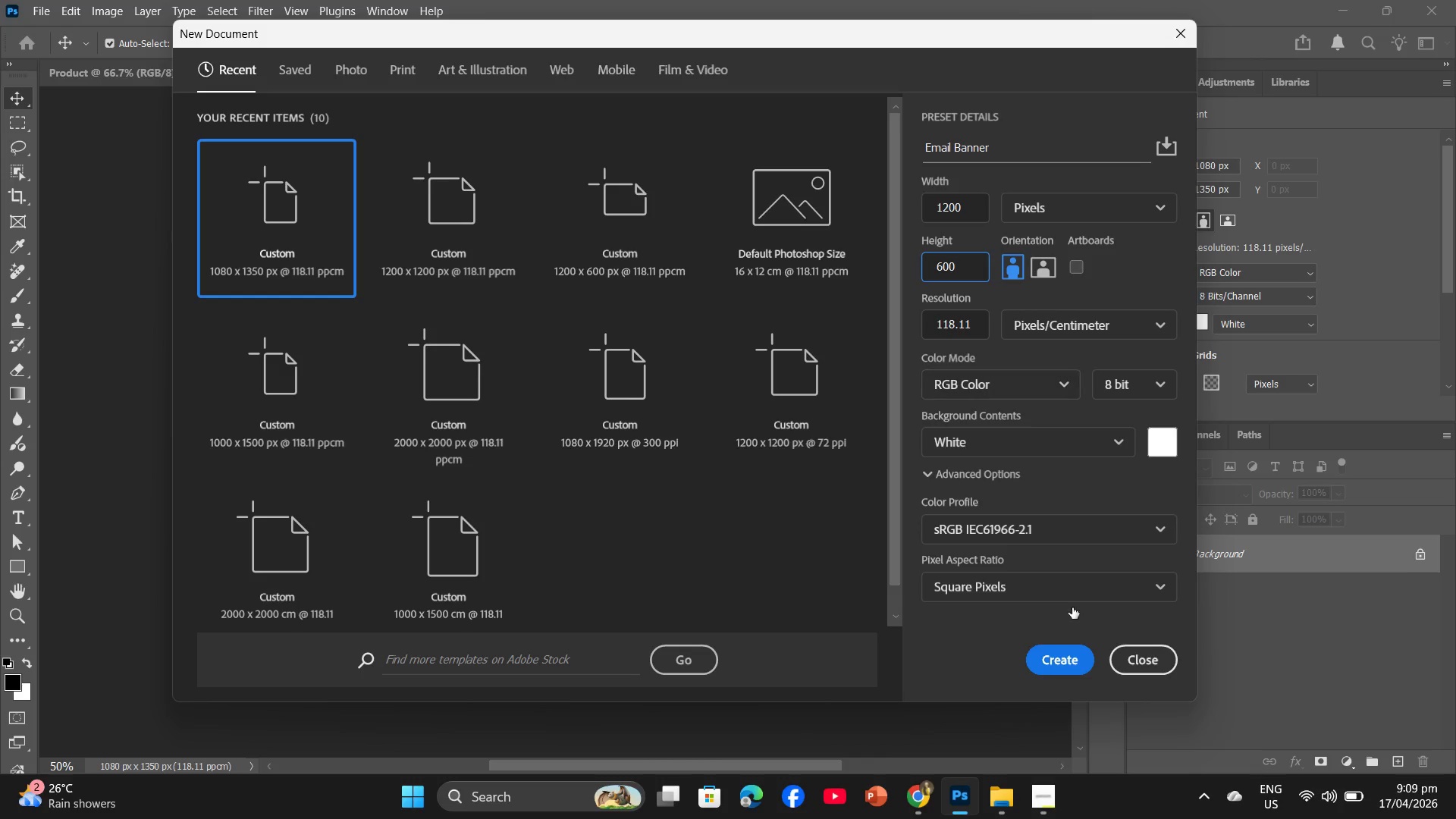 
left_click_drag(start_coordinate=[968, 269], to_coordinate=[924, 271])
 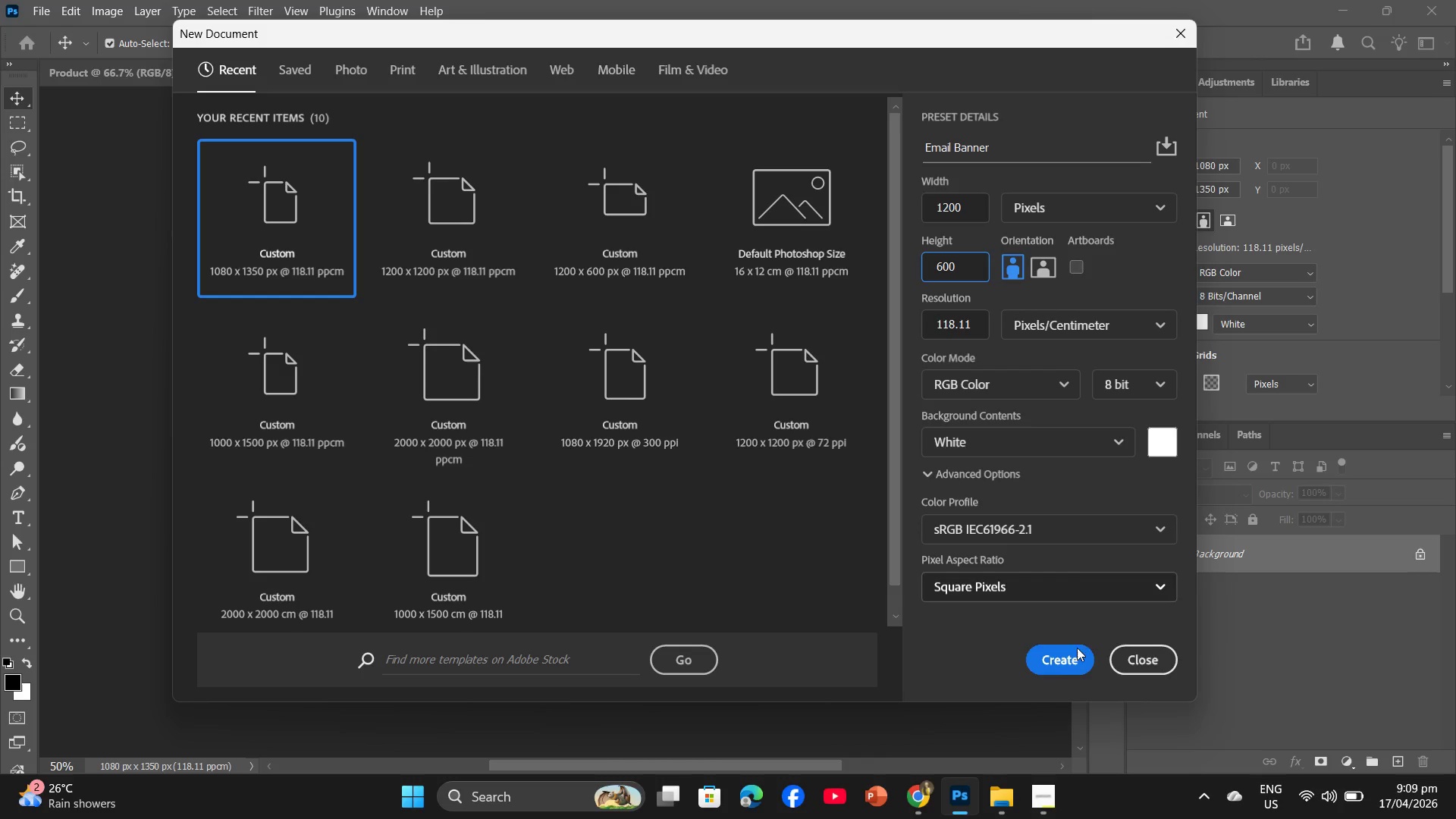 
left_click([1065, 670])
 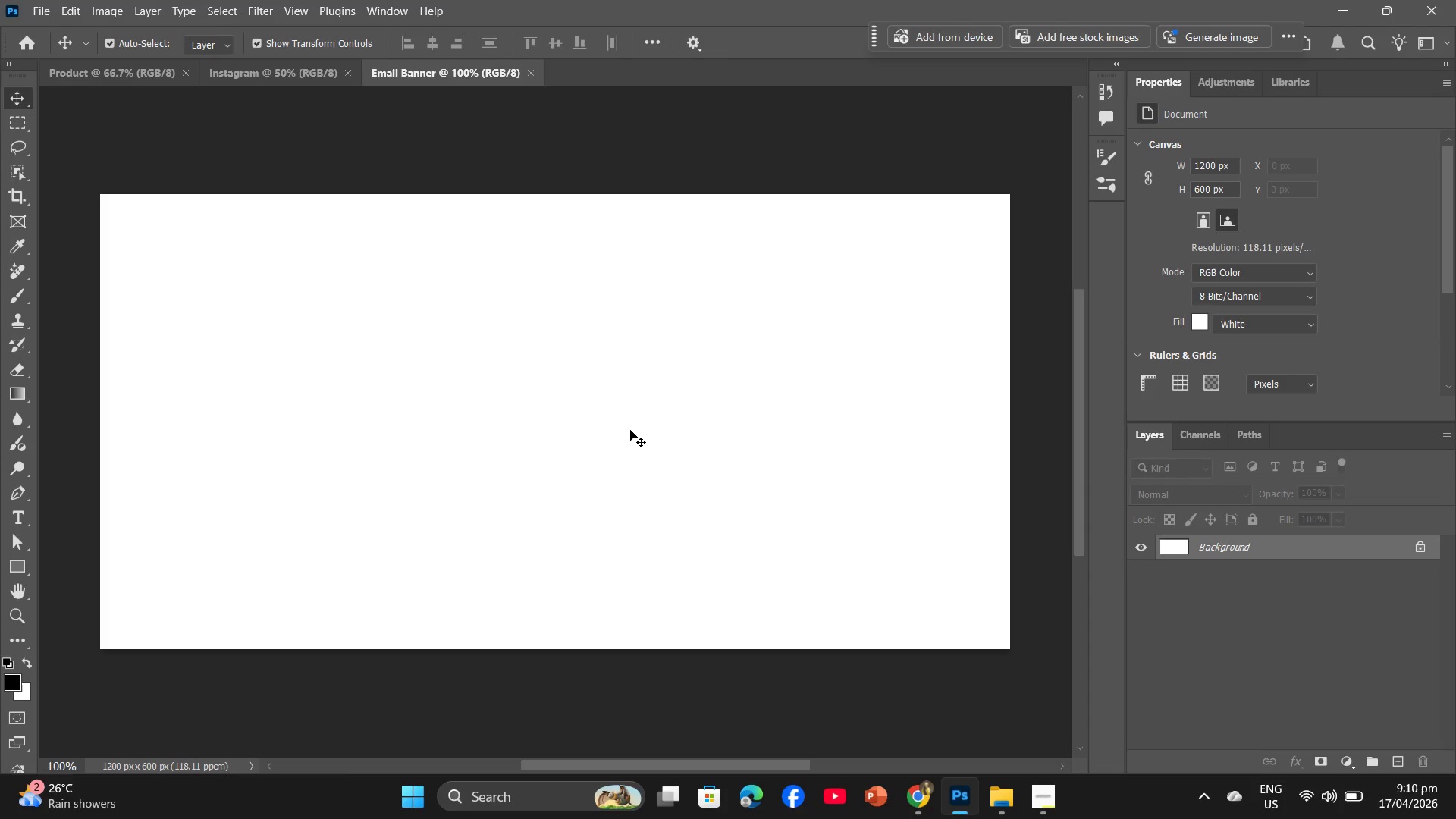 
wait(70.22)
 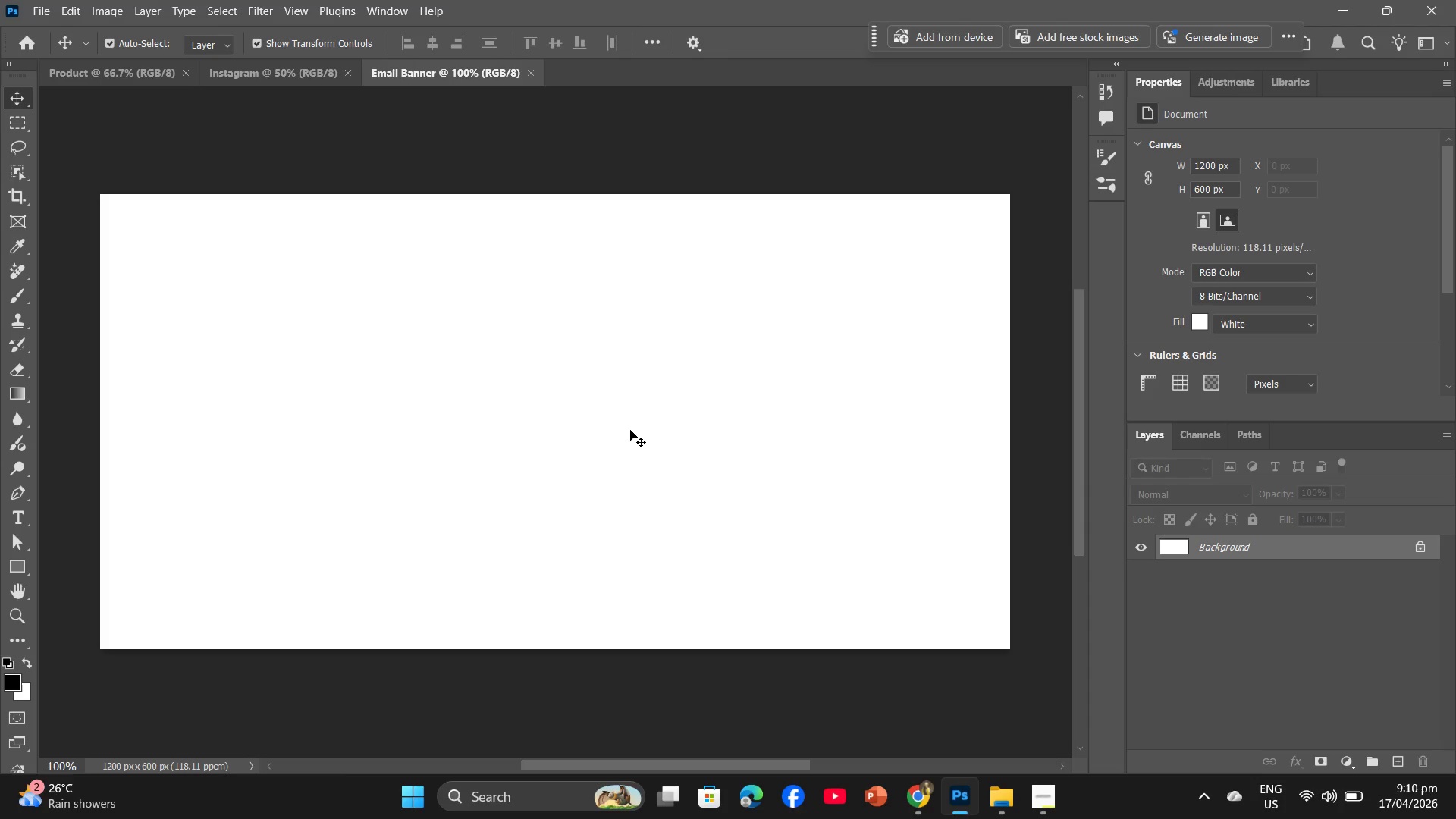 
left_click([168, 63])
 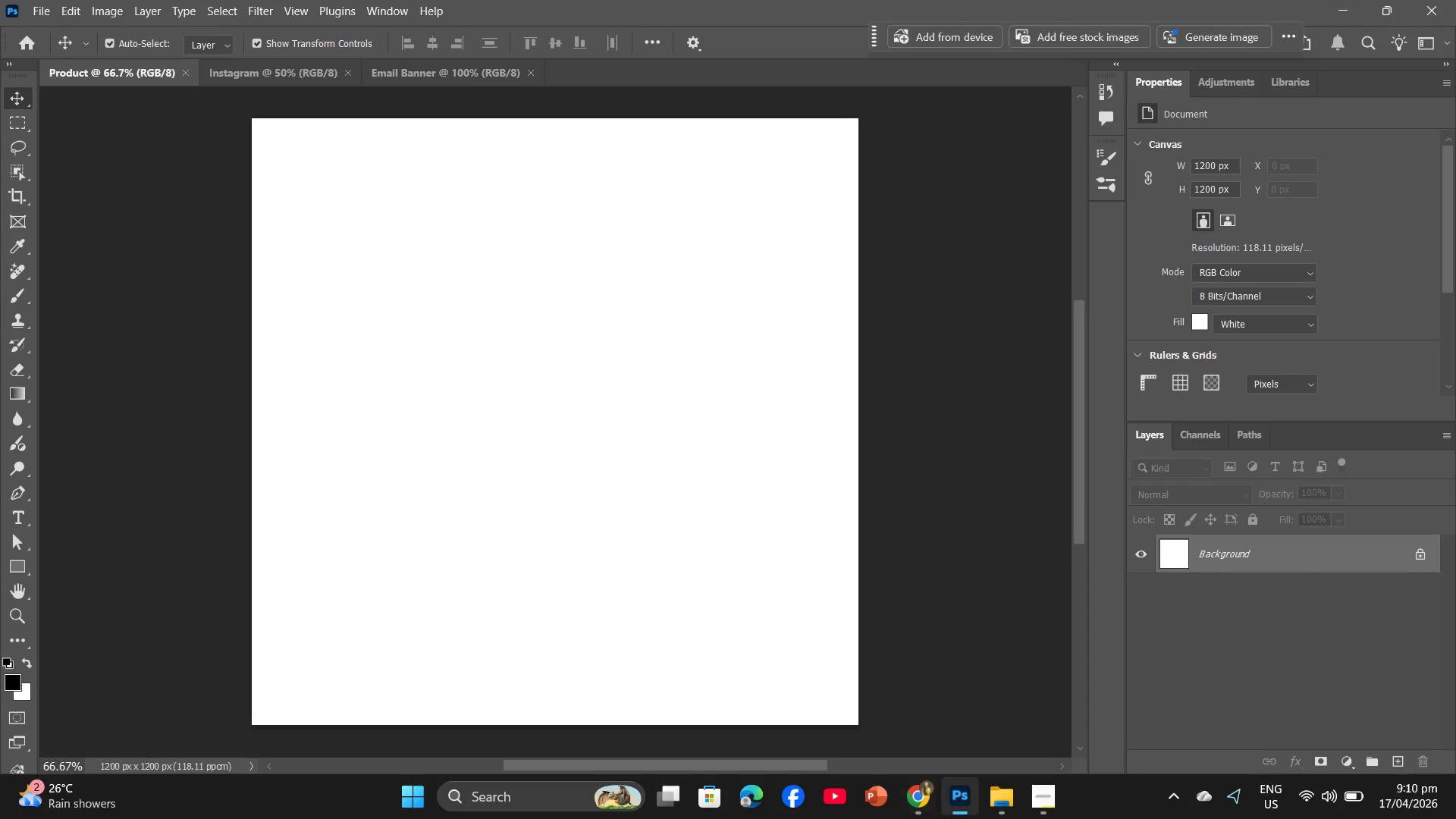 
left_click([918, 795])
 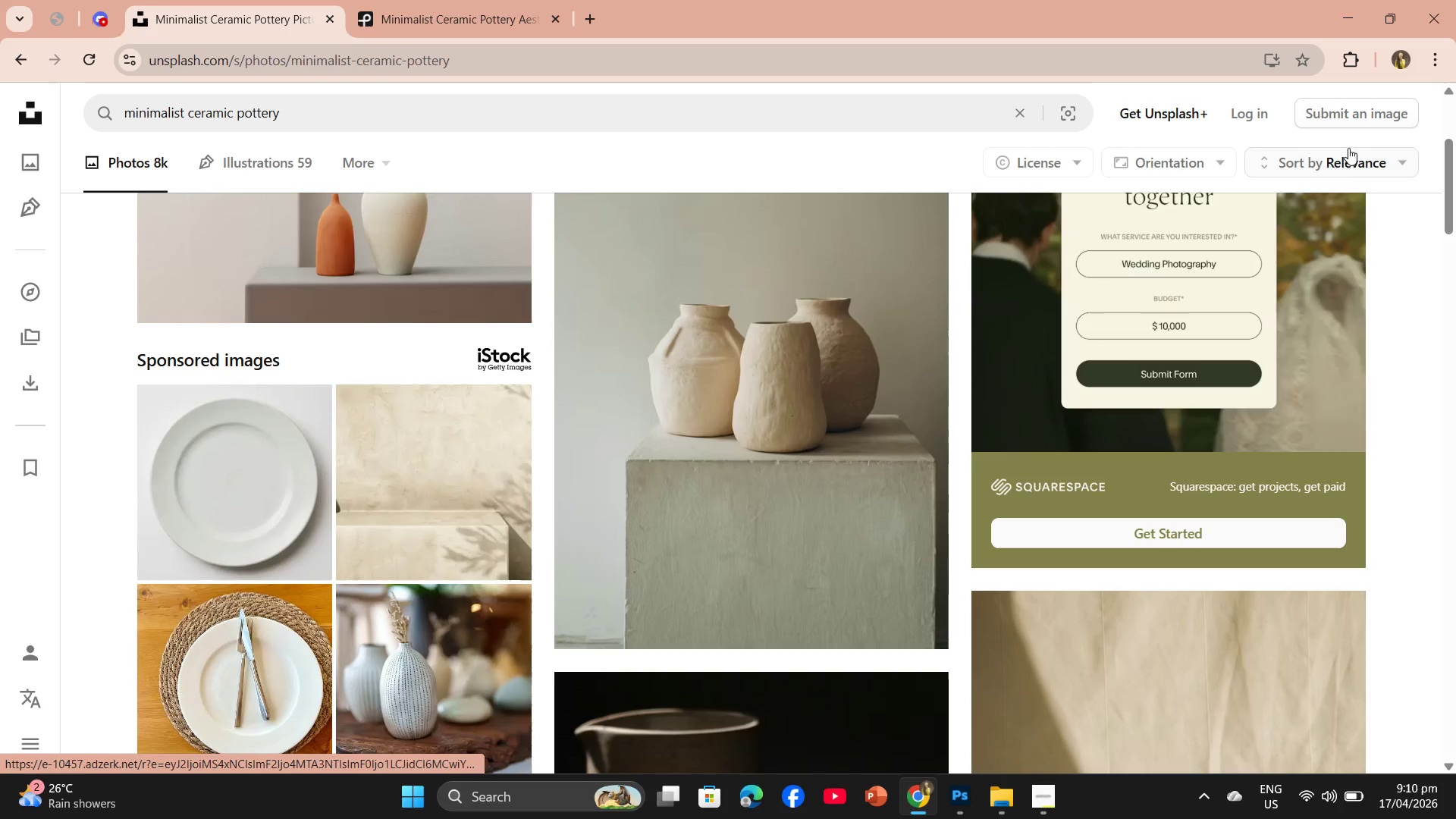 
left_click([842, 359])
 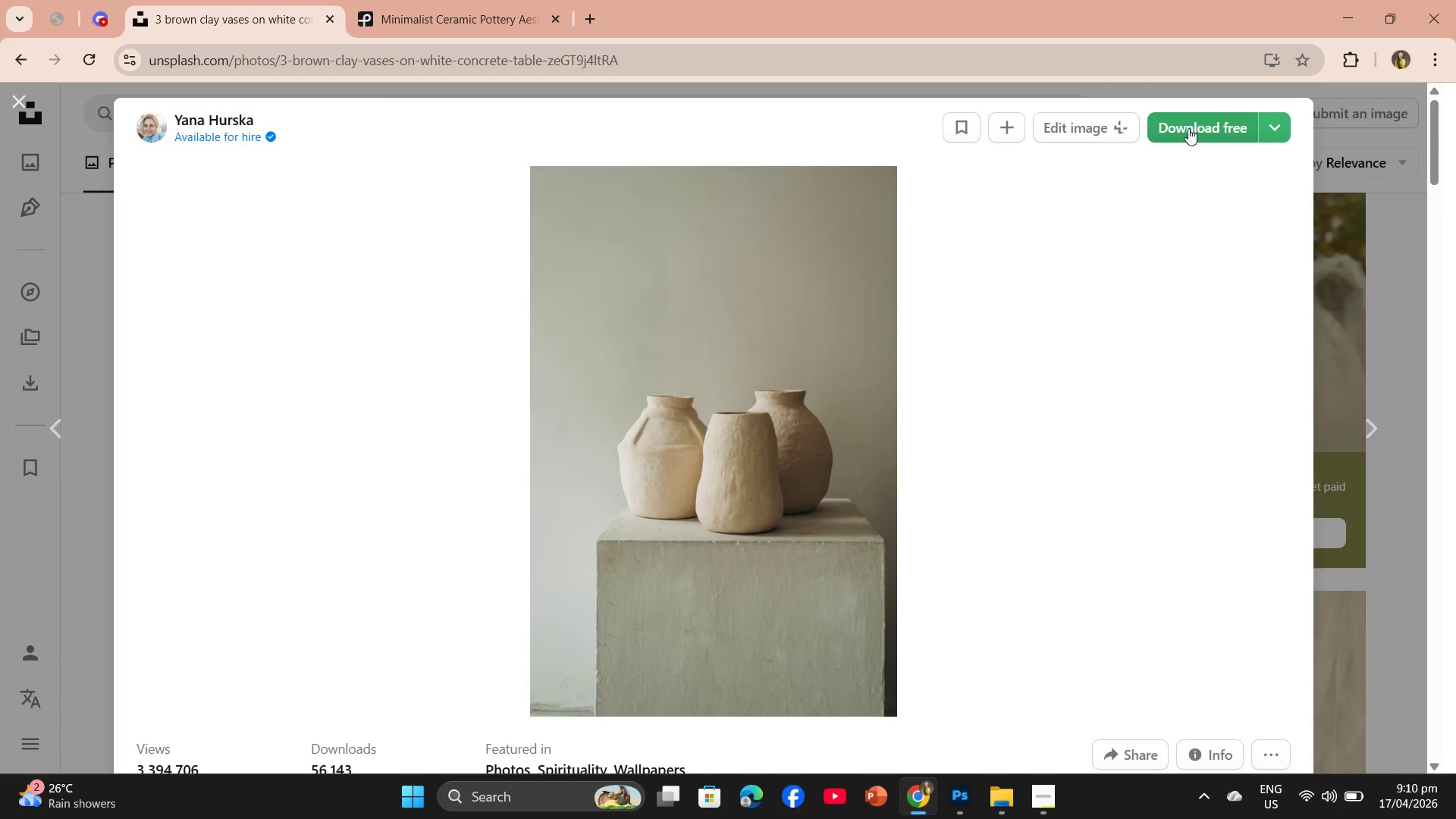 
left_click([1200, 121])
 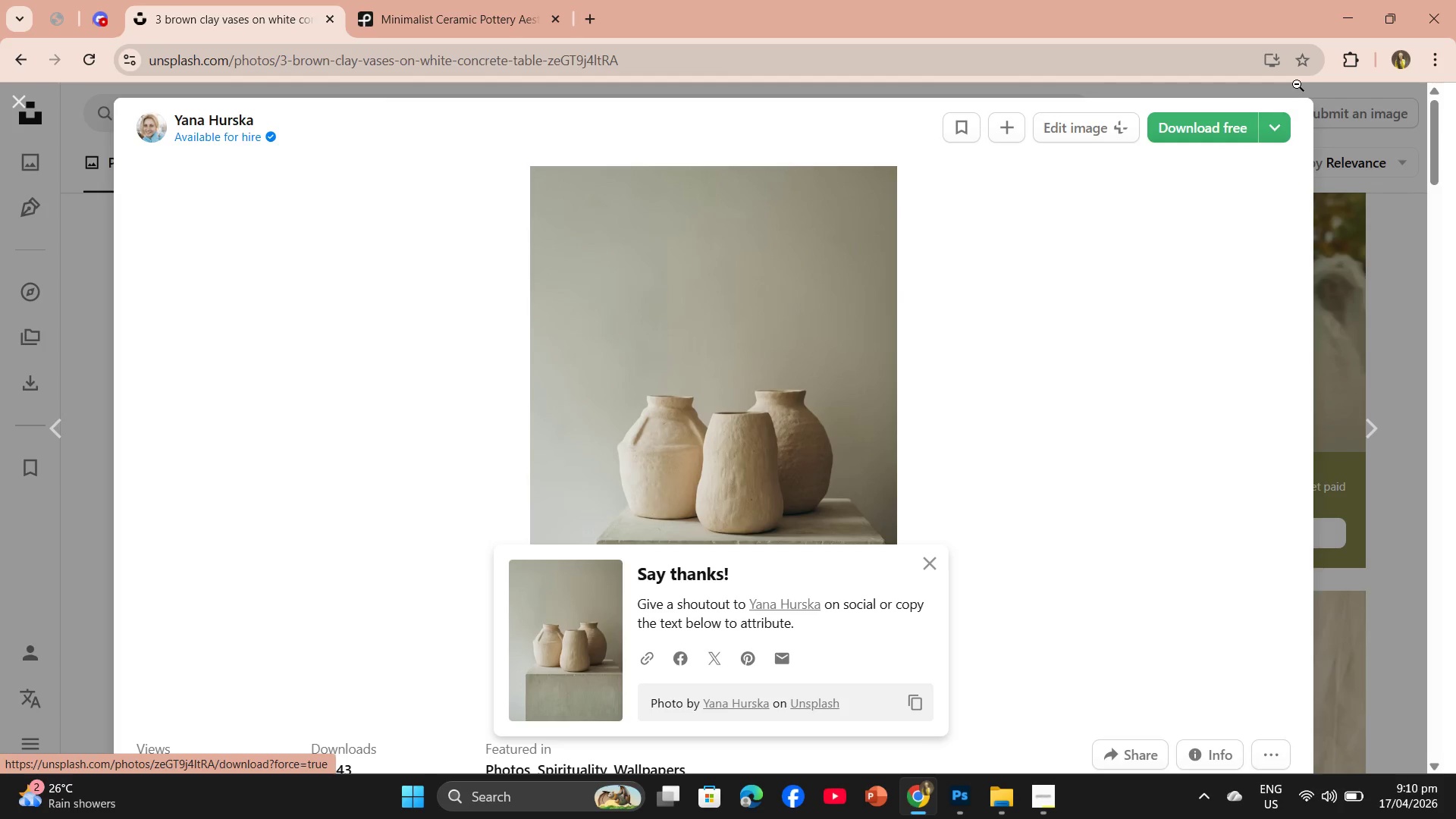 
mouse_move([1289, 124])
 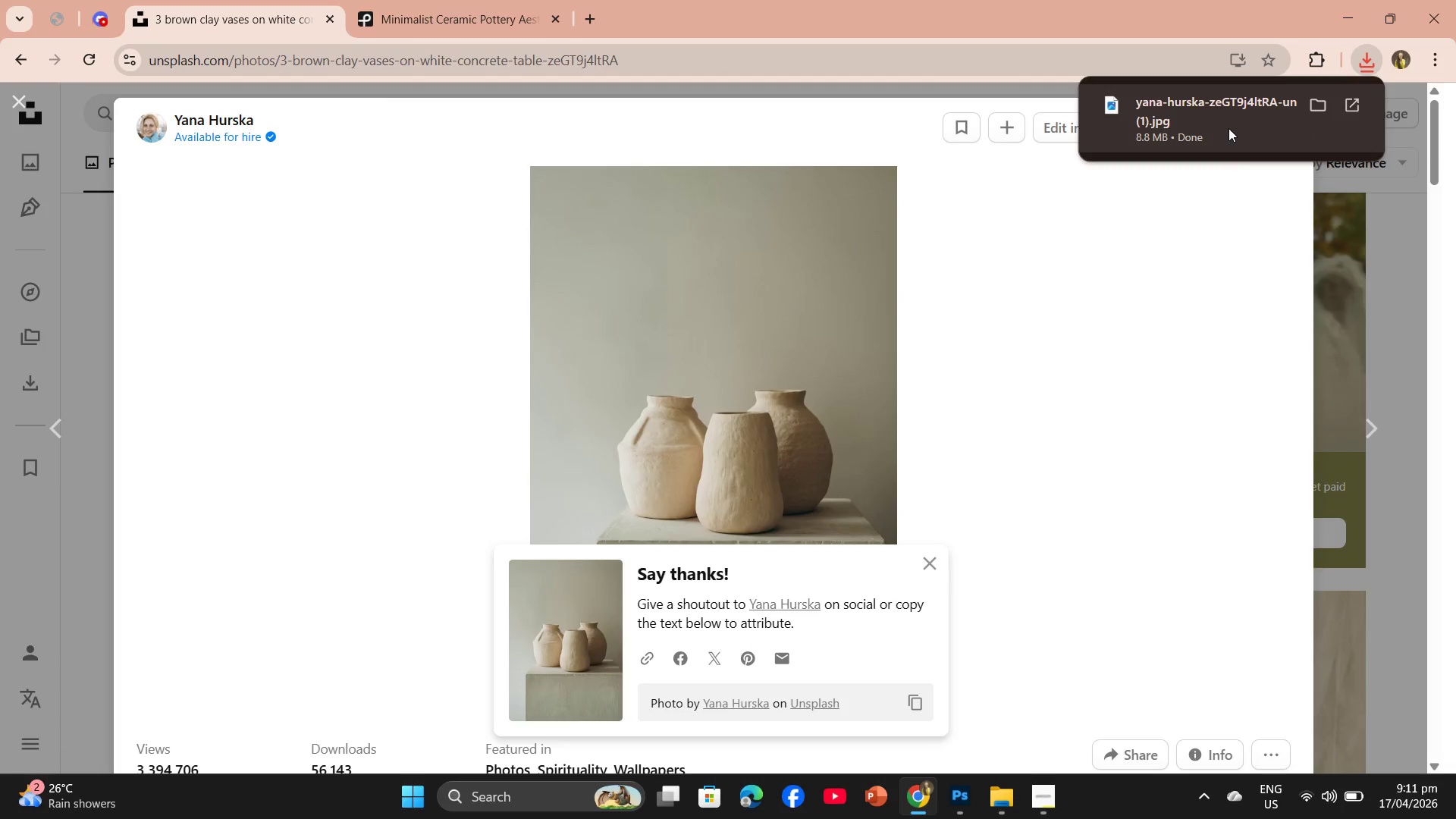 
left_click_drag(start_coordinate=[1228, 128], to_coordinate=[634, 510])
 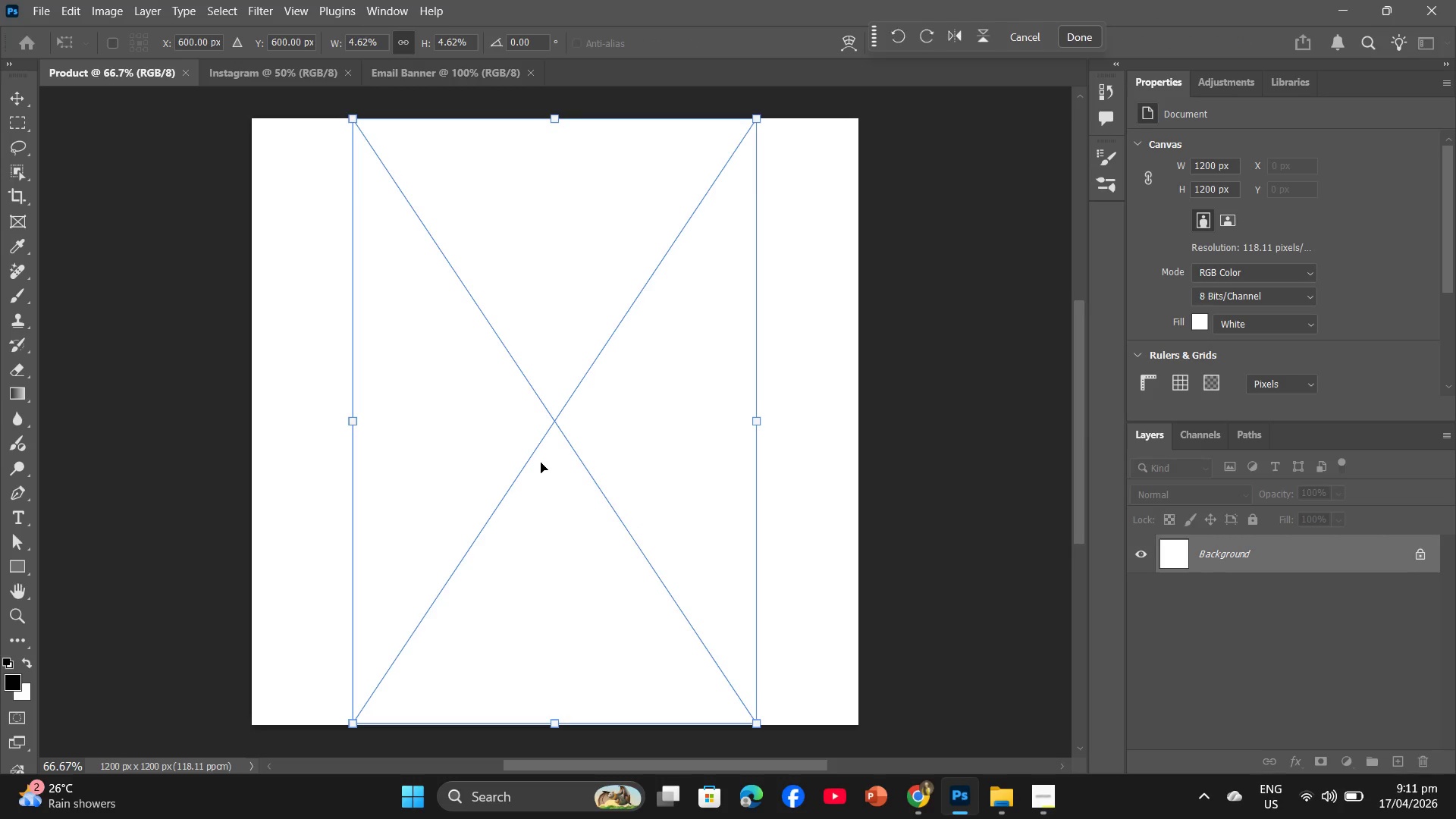 
left_click_drag(start_coordinate=[353, 423], to_coordinate=[253, 408])
 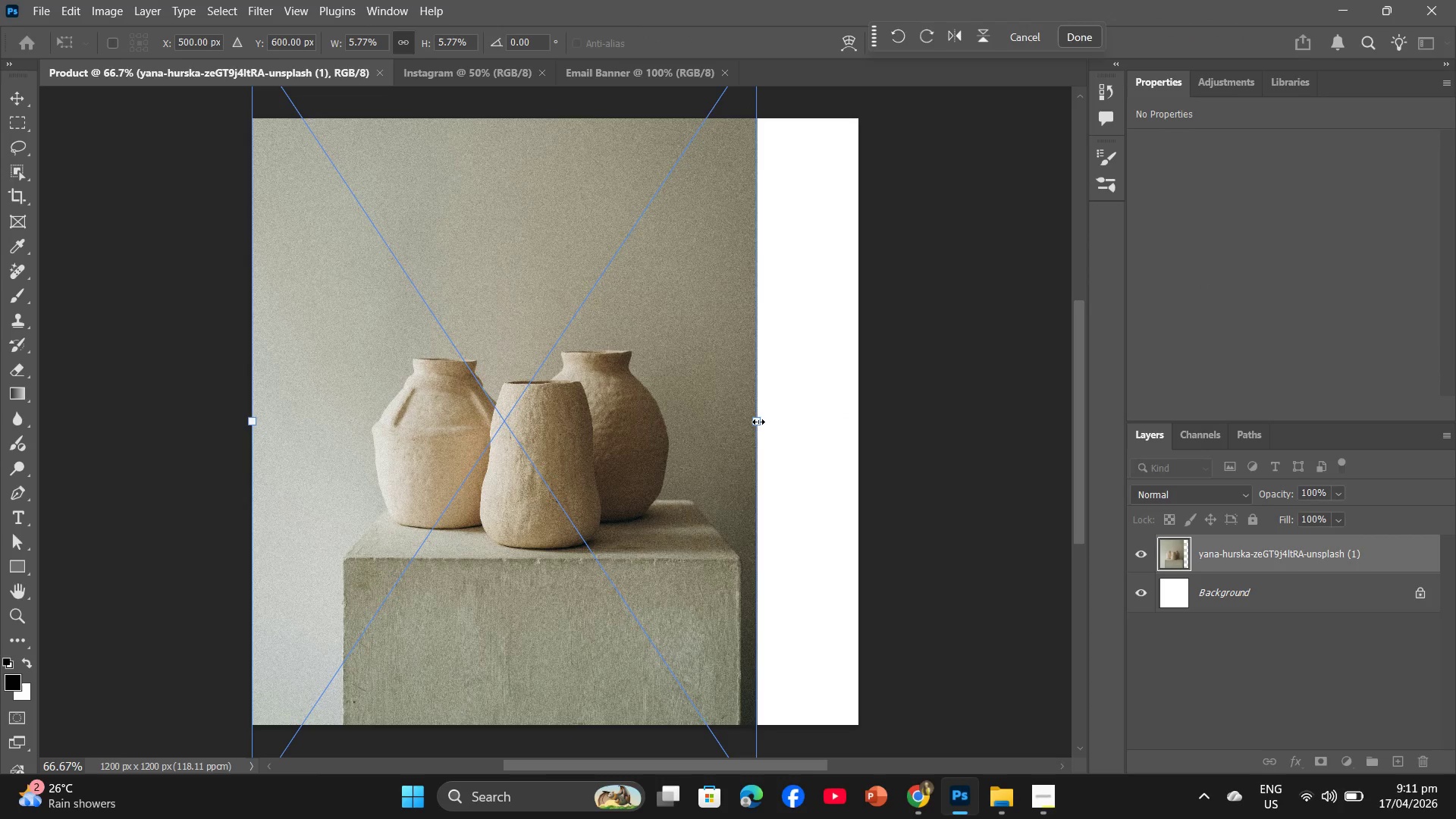 
left_click_drag(start_coordinate=[758, 422], to_coordinate=[856, 425])
 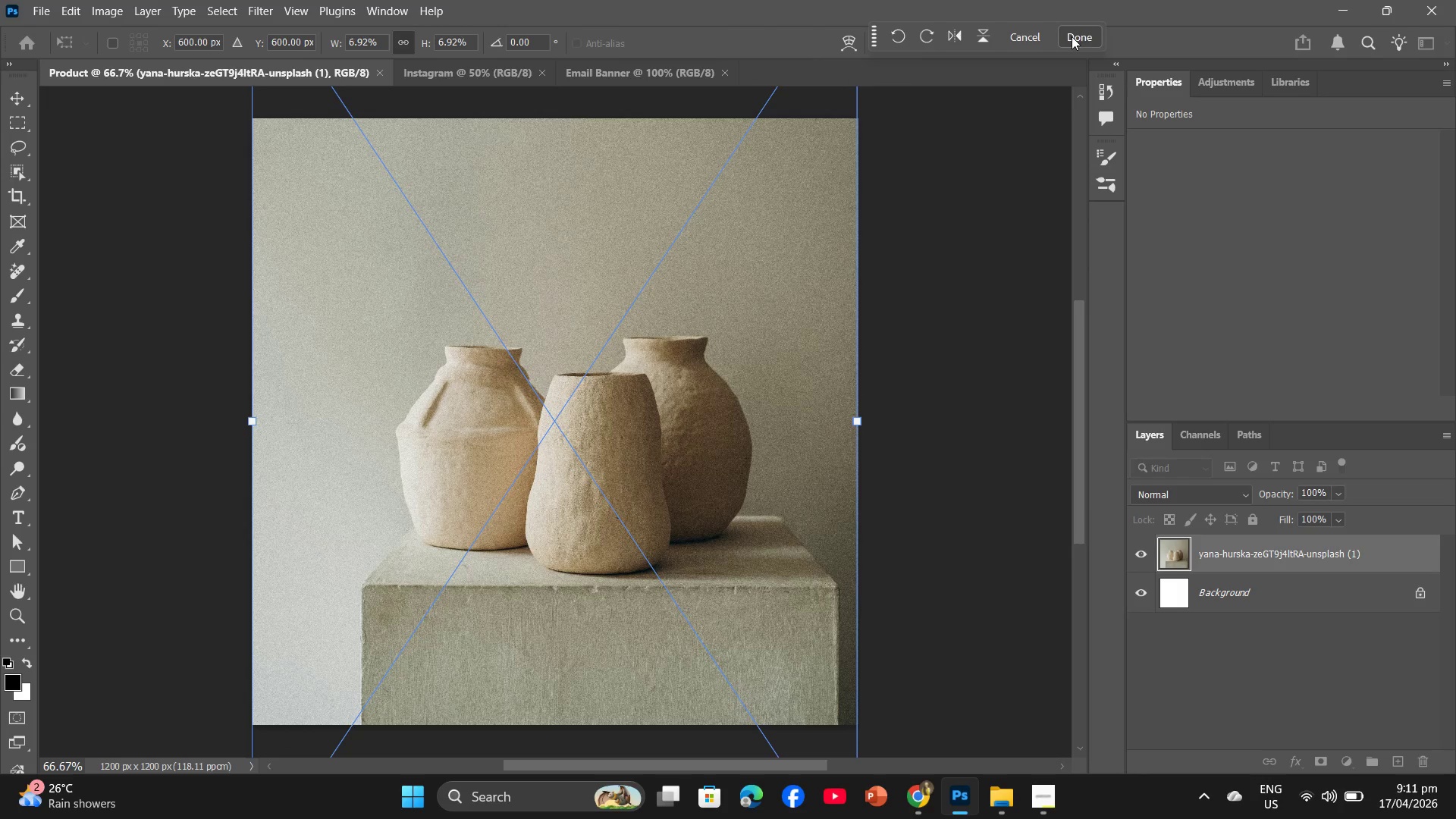 
left_click([1075, 36])
 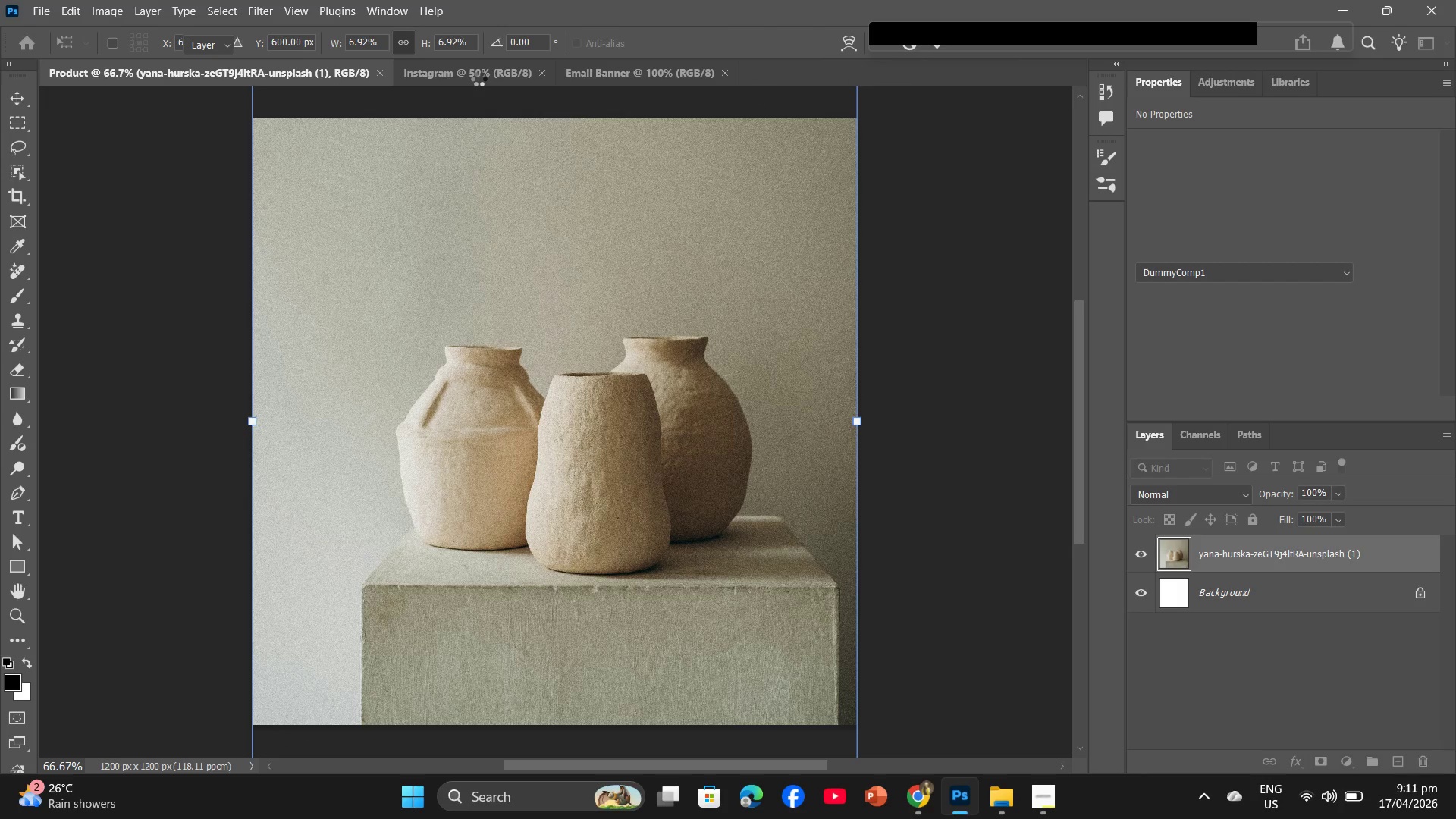 
left_click([479, 79])
 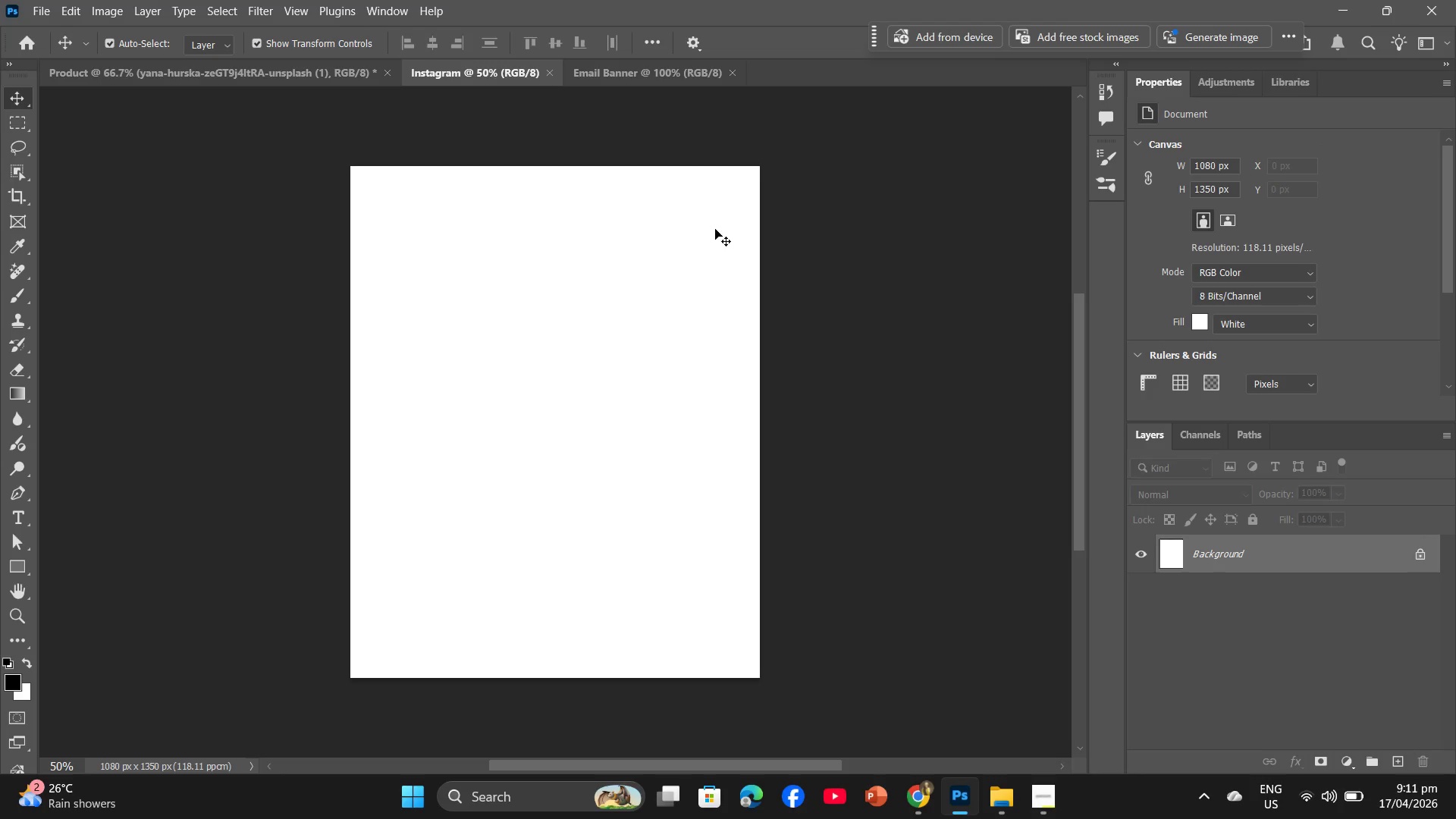 
key(Alt+AltLeft)
 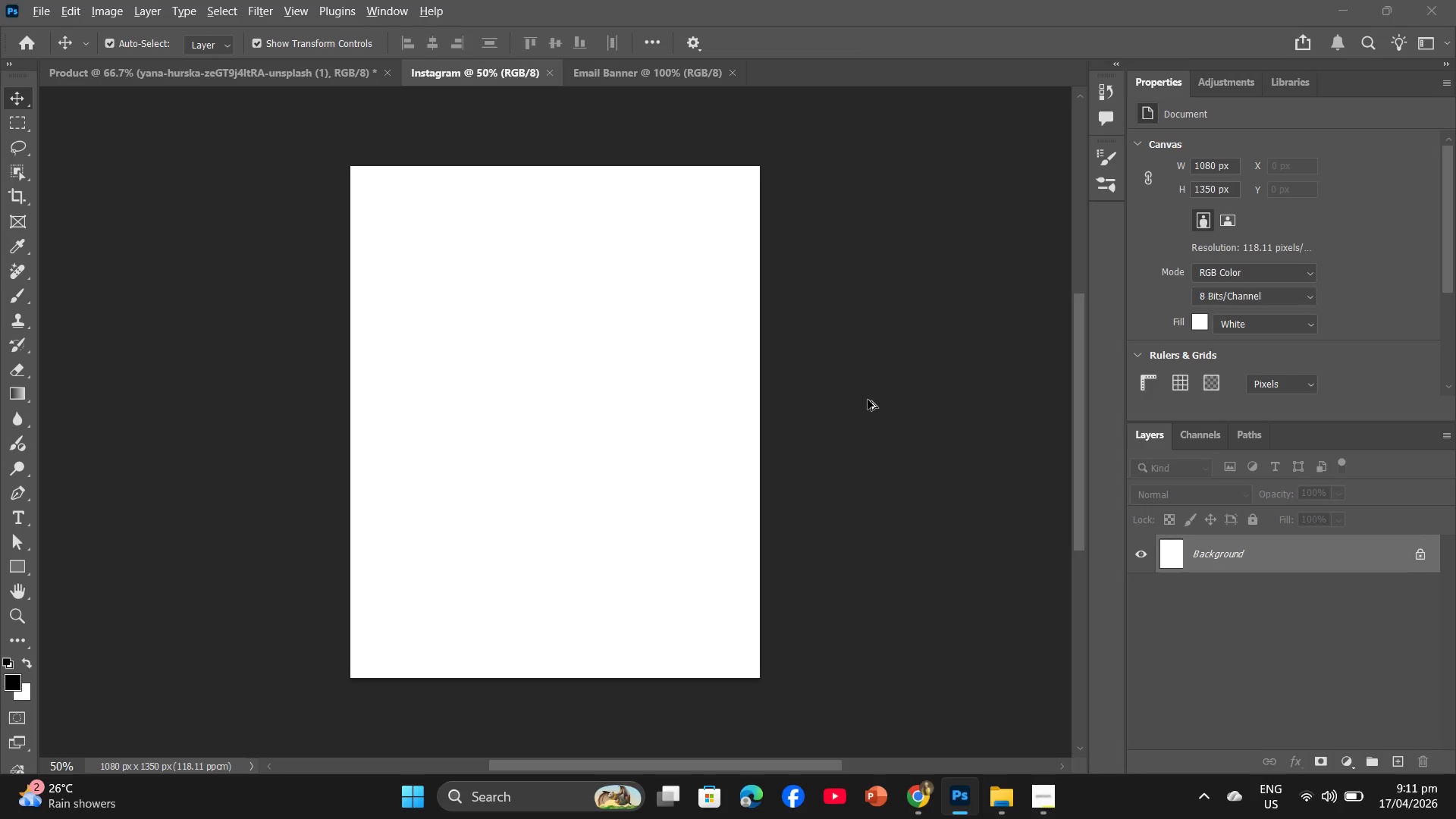 
key(Alt+Tab)